 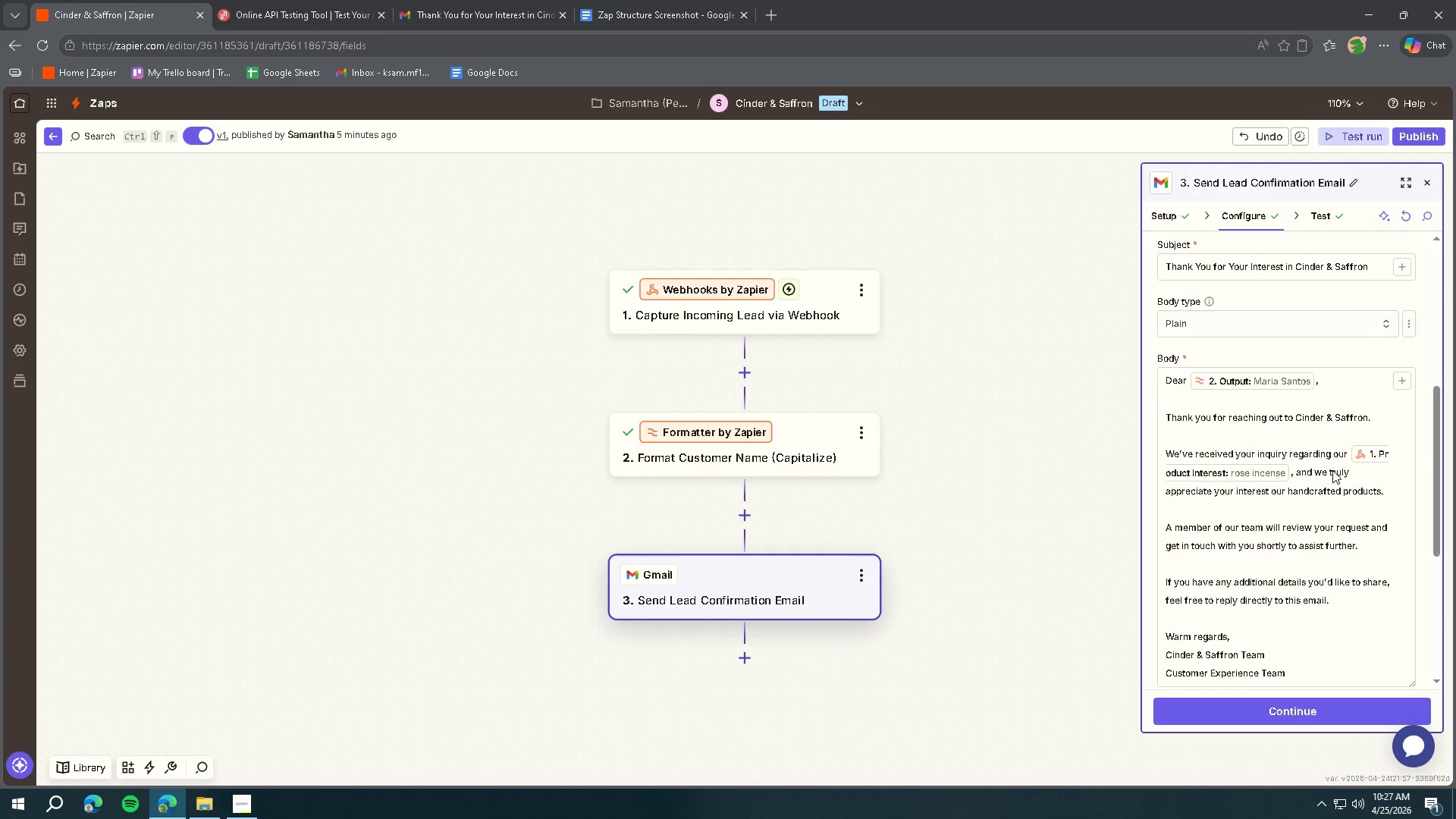 
scroll: coordinate [1334, 463], scroll_direction: down, amount: 2.0
 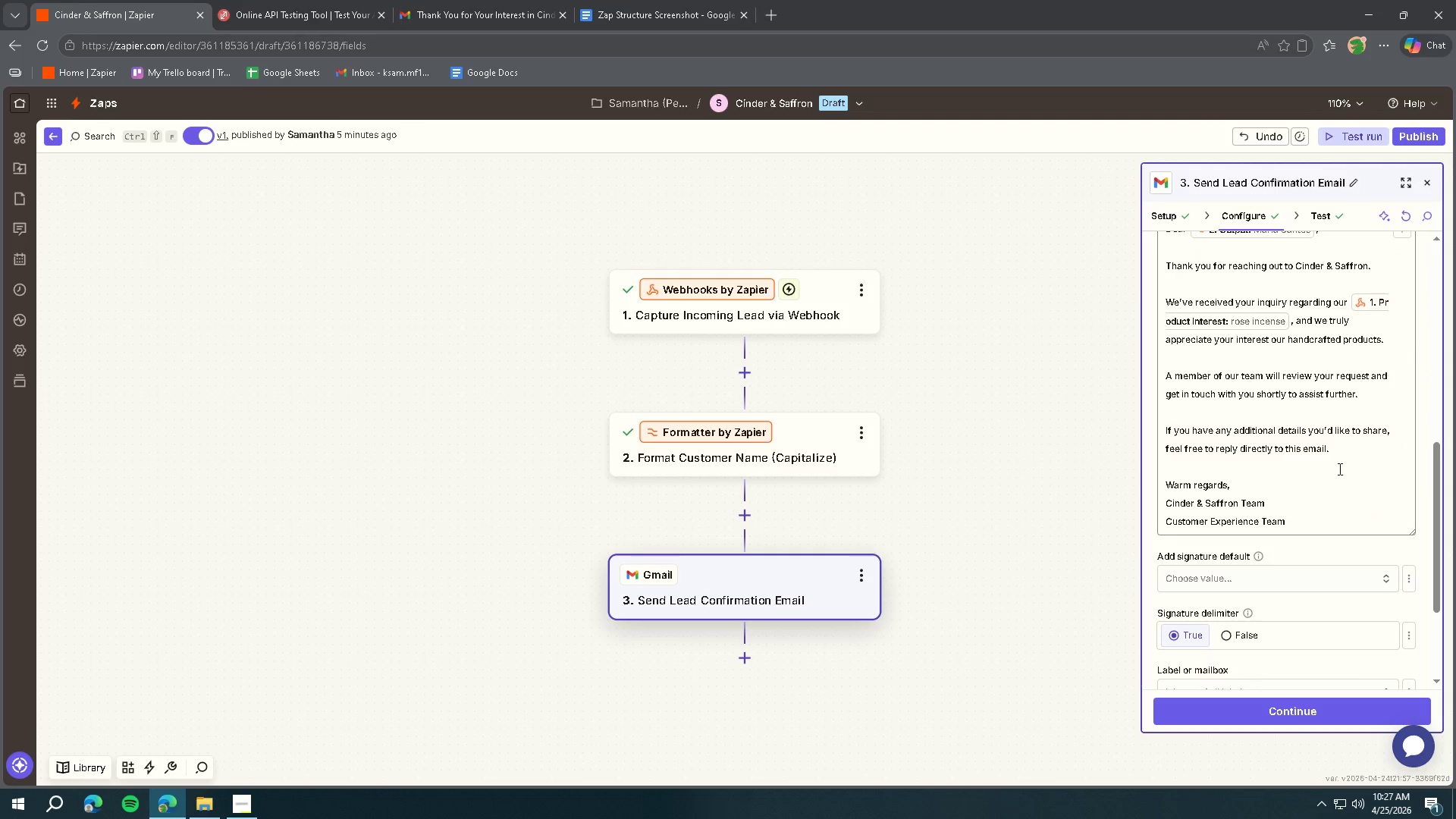 
scroll: coordinate [1341, 472], scroll_direction: up, amount: 1.0
 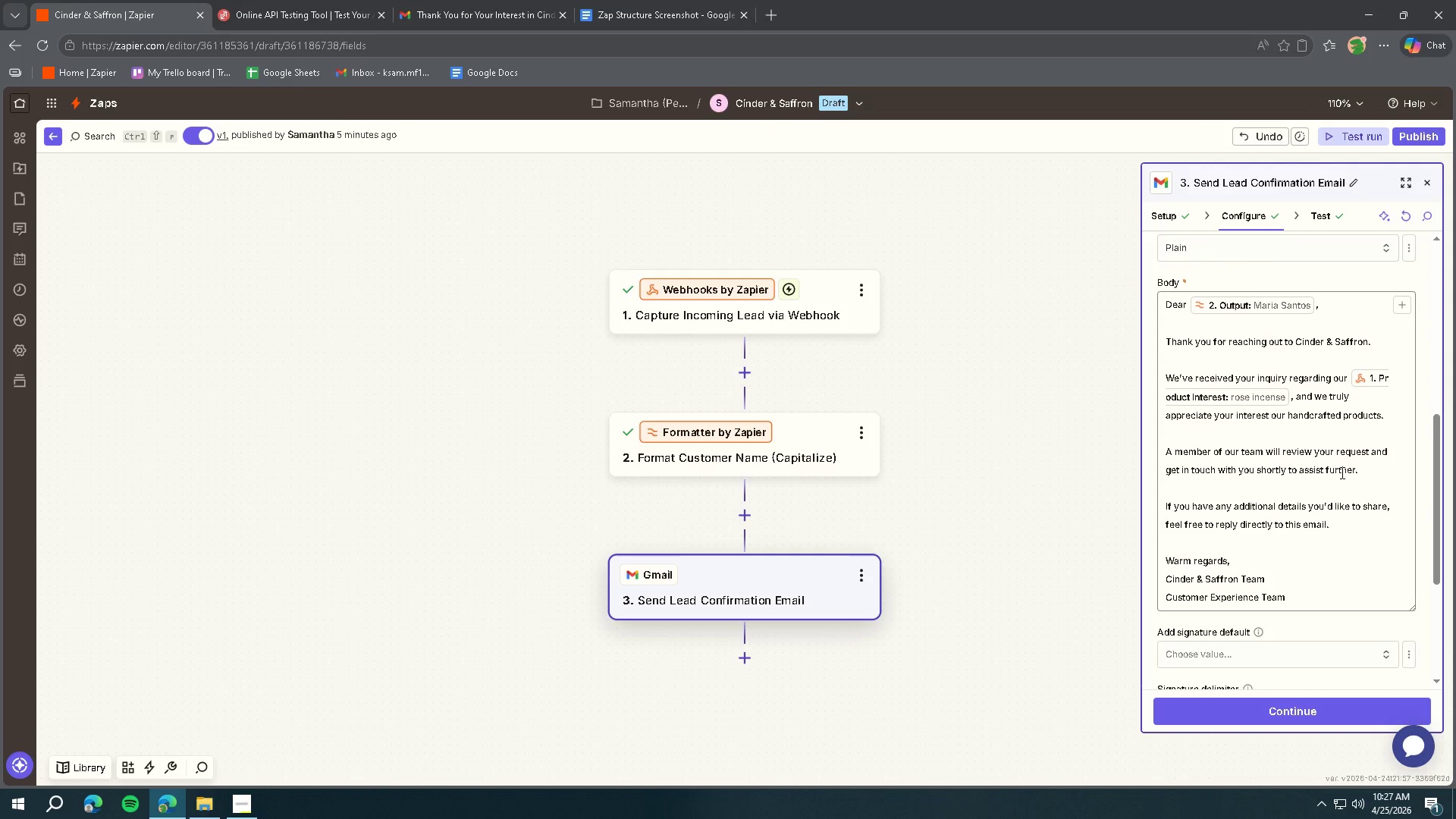 
key(Meta+Shift+ShiftLeft)
 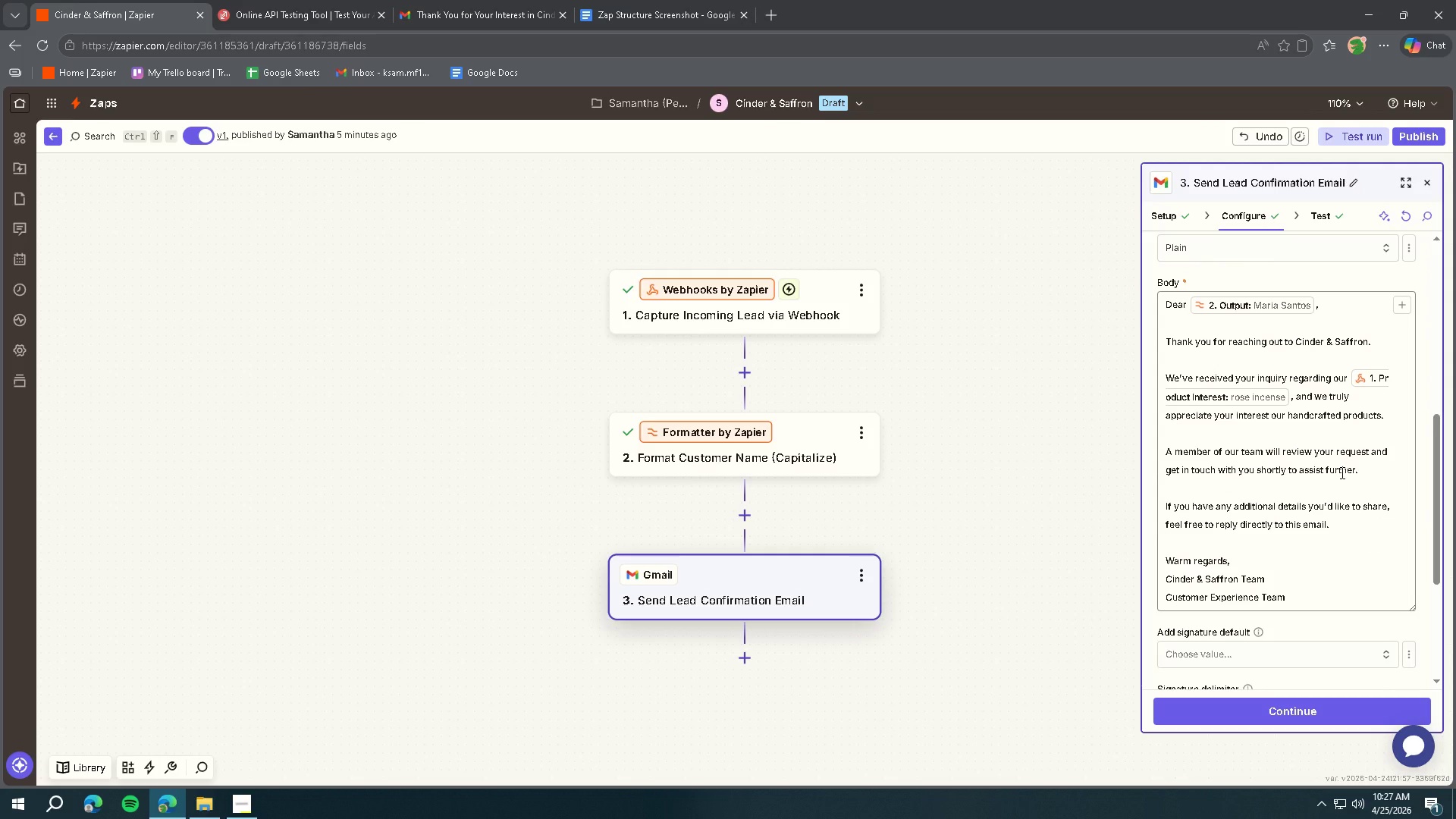 
key(Meta+Shift+S)
 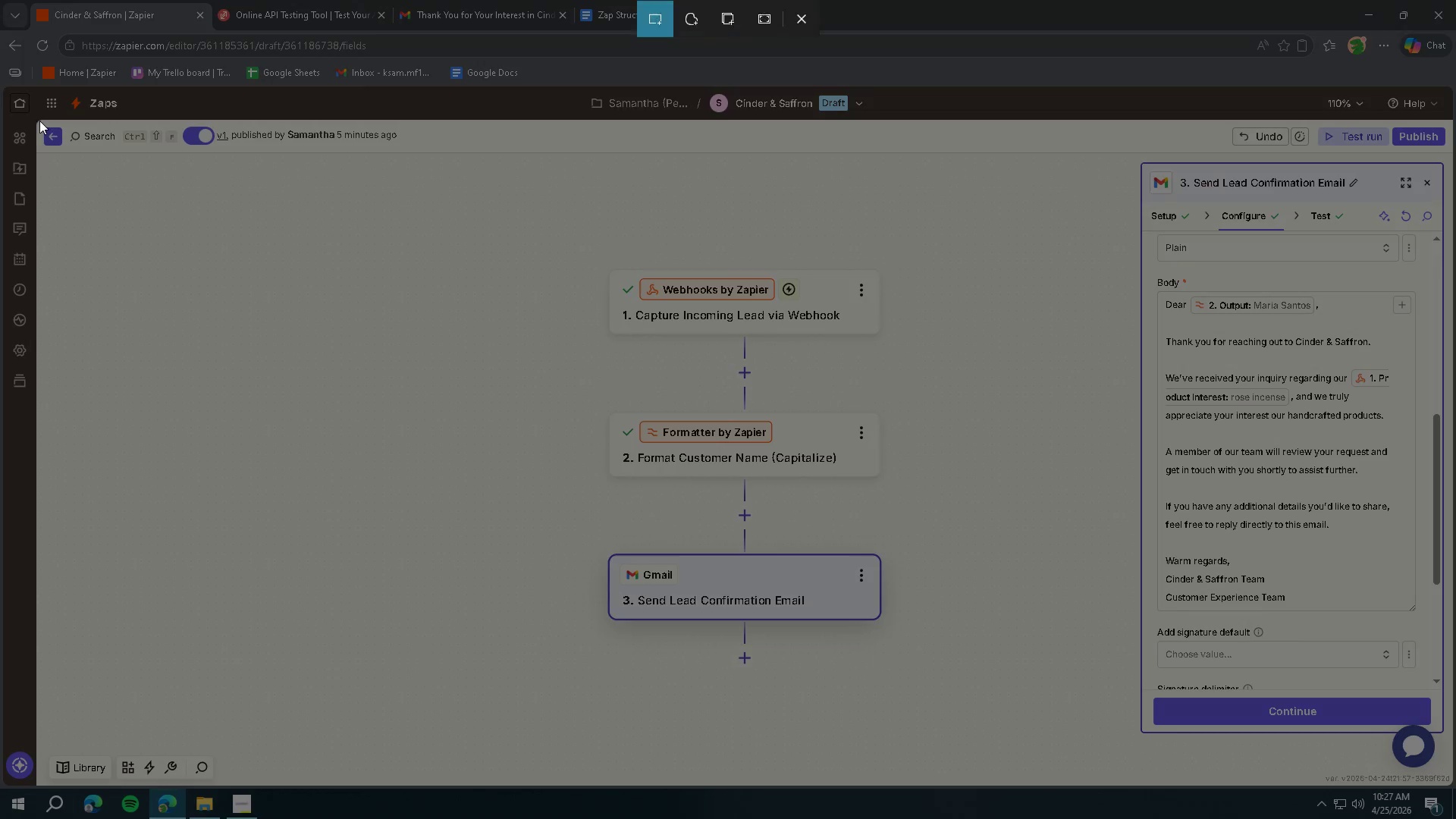 
left_click_drag(start_coordinate=[39, 120], to_coordinate=[1449, 786])
 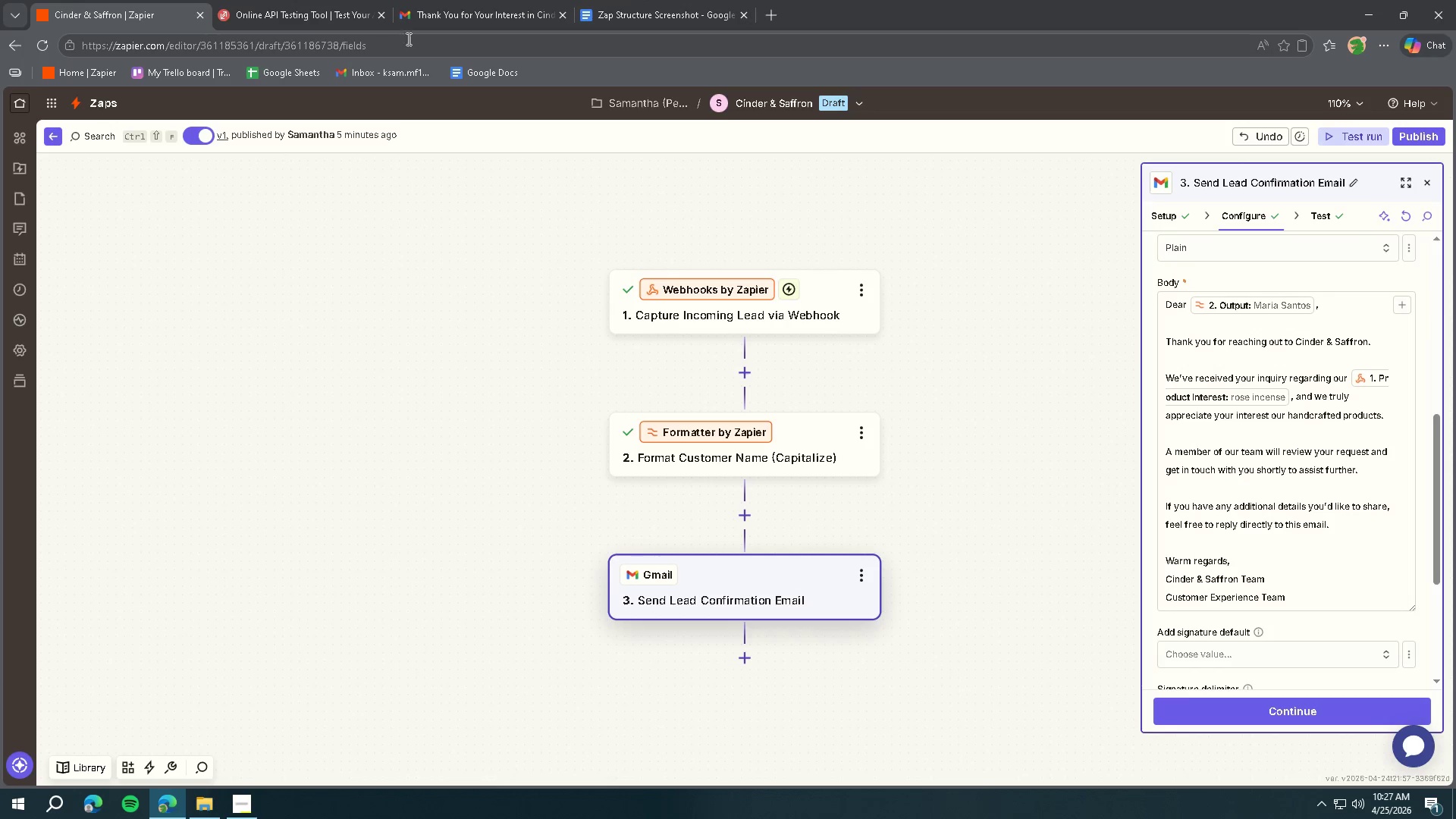 
left_click([652, 15])
 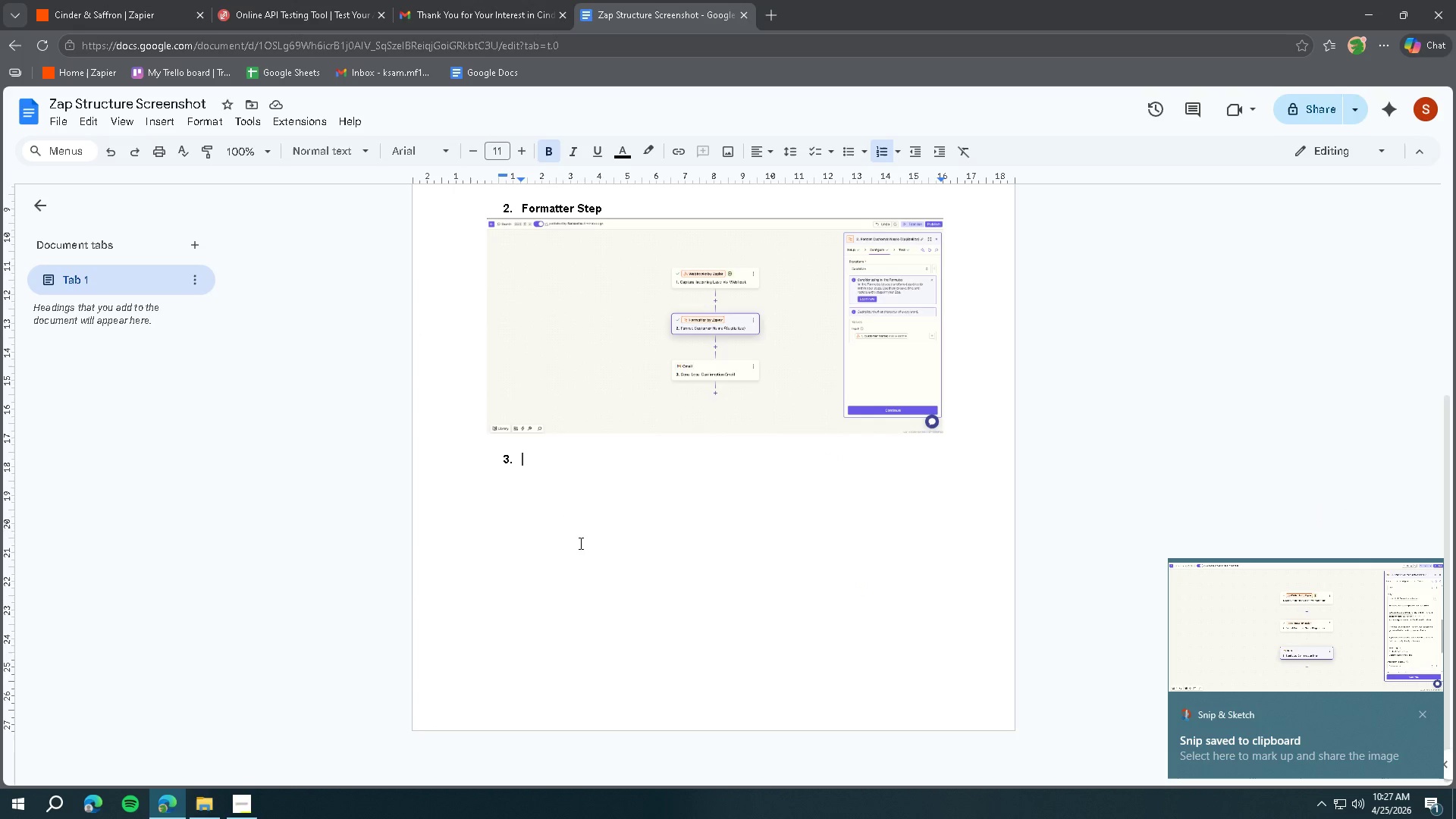 
hold_key(key=ShiftLeft, duration=0.83)
 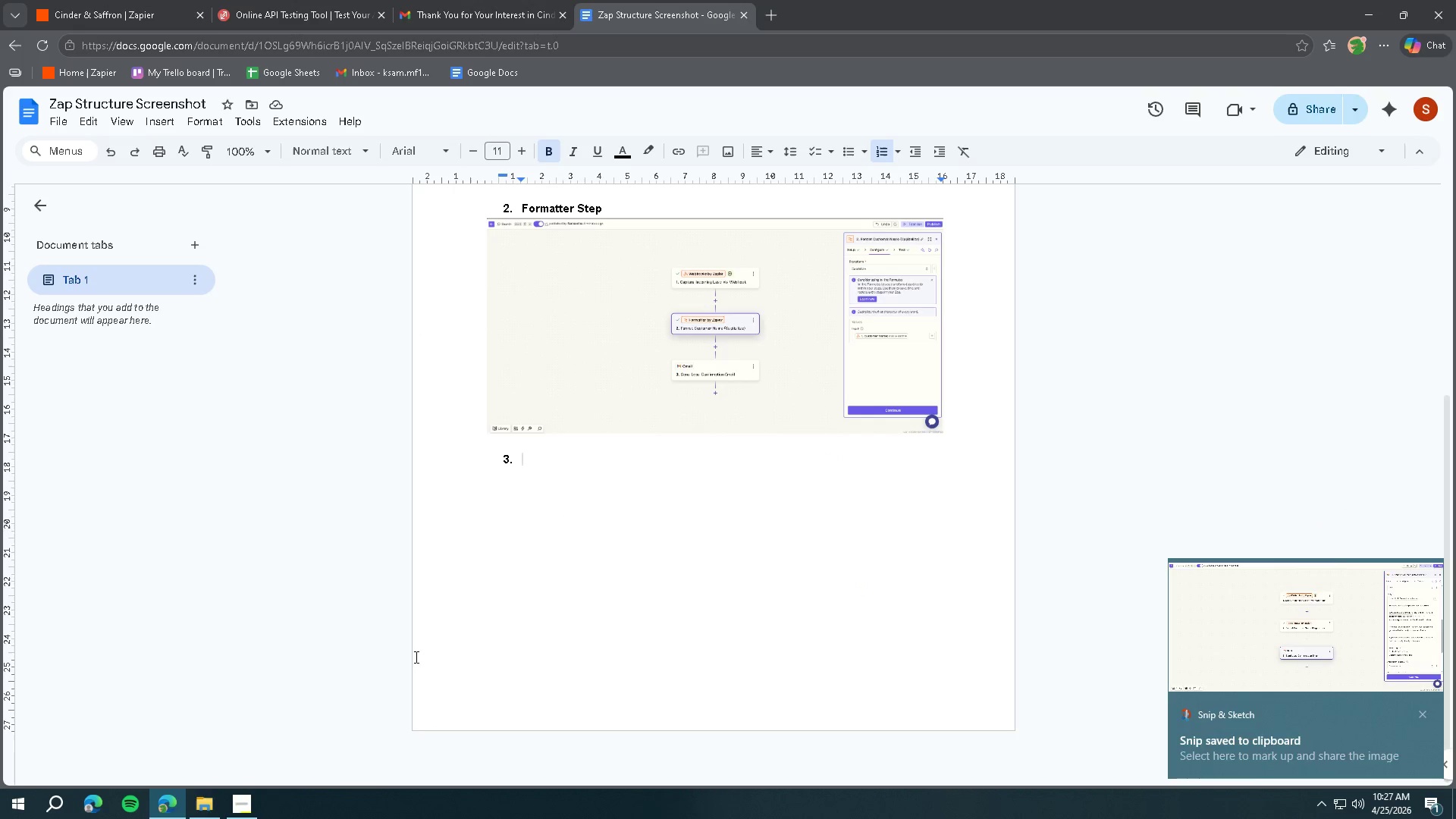 
left_click([240, 803])